 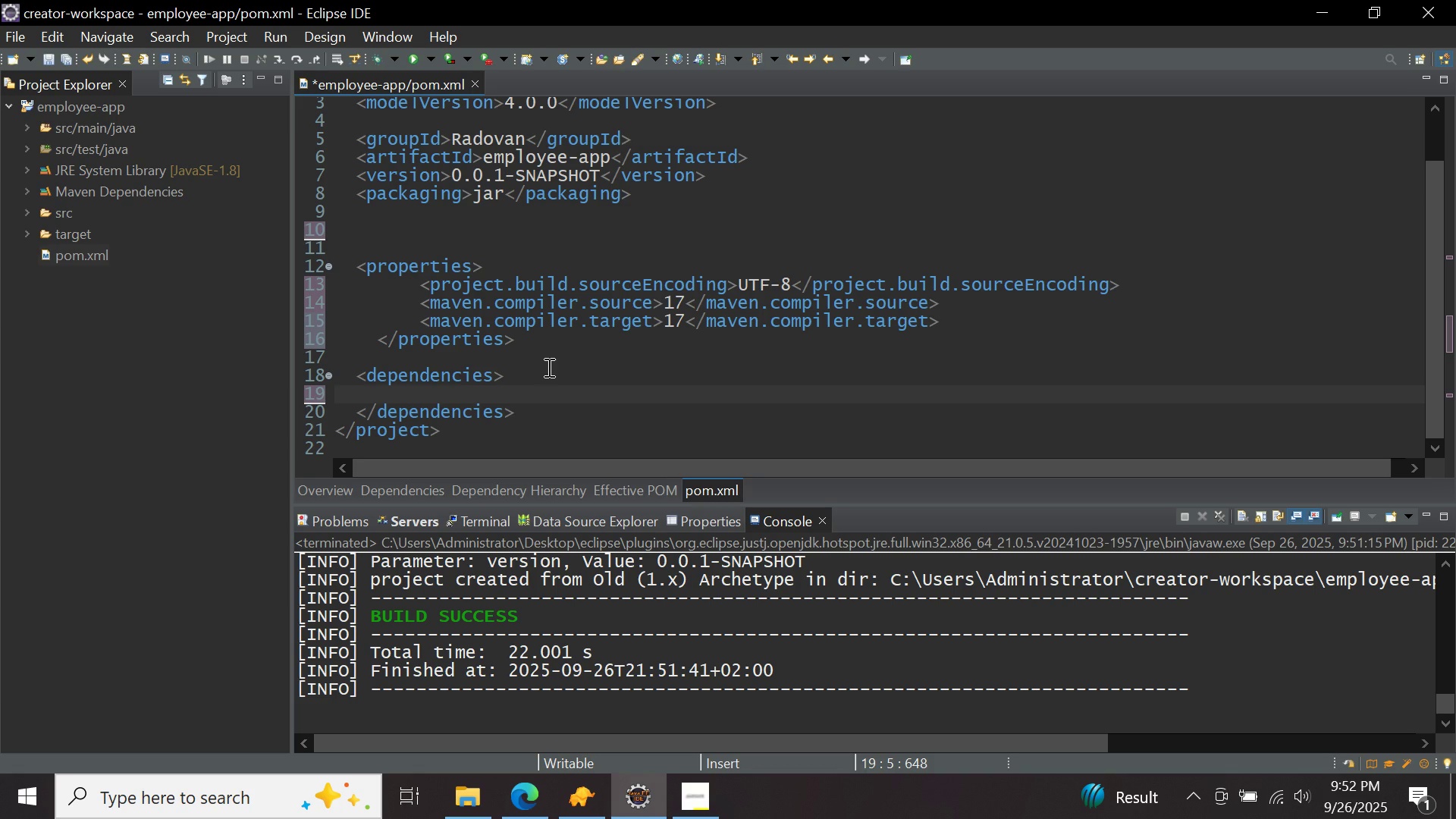 
left_click([544, 804])
 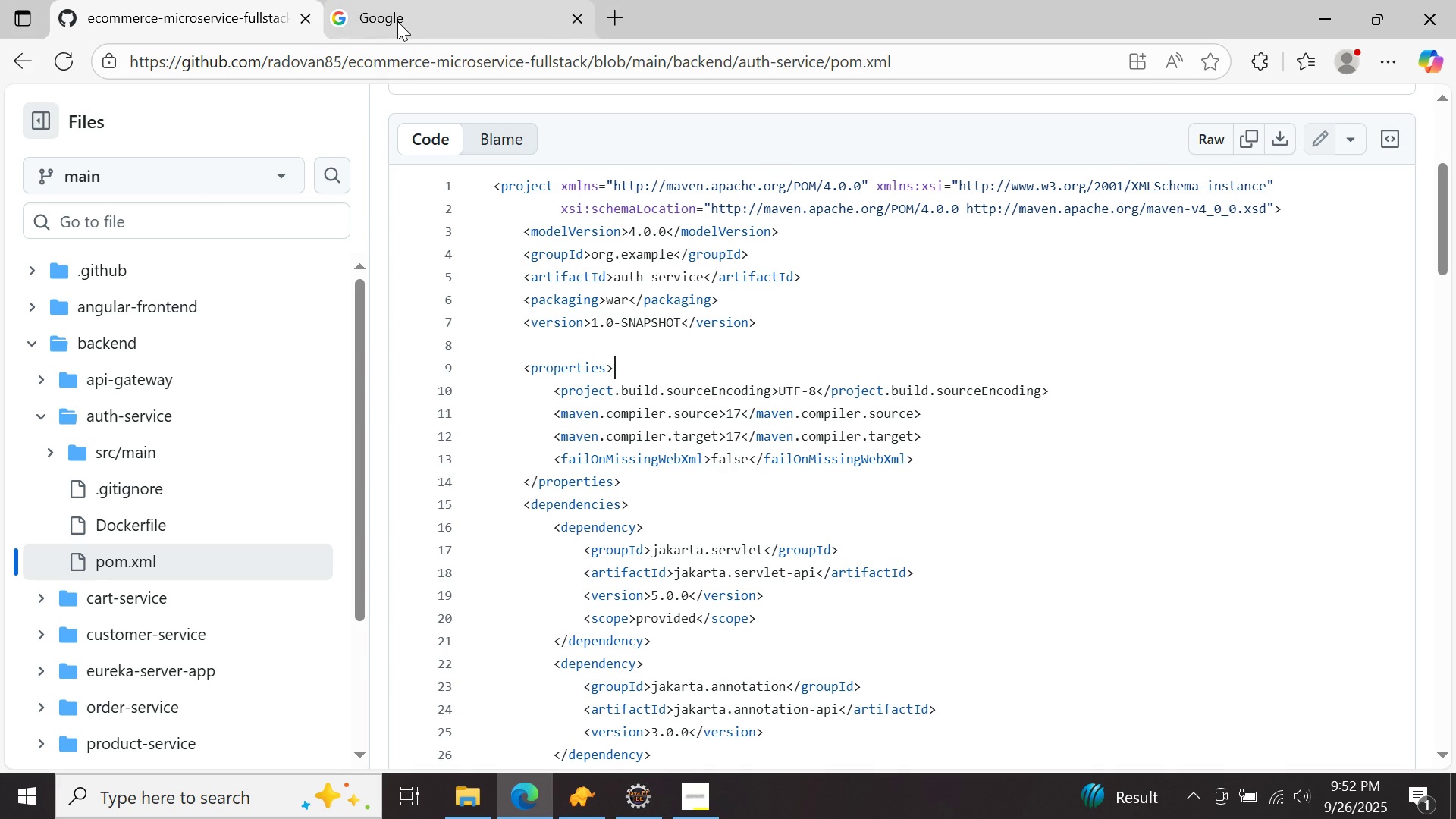 
double_click([397, 21])
 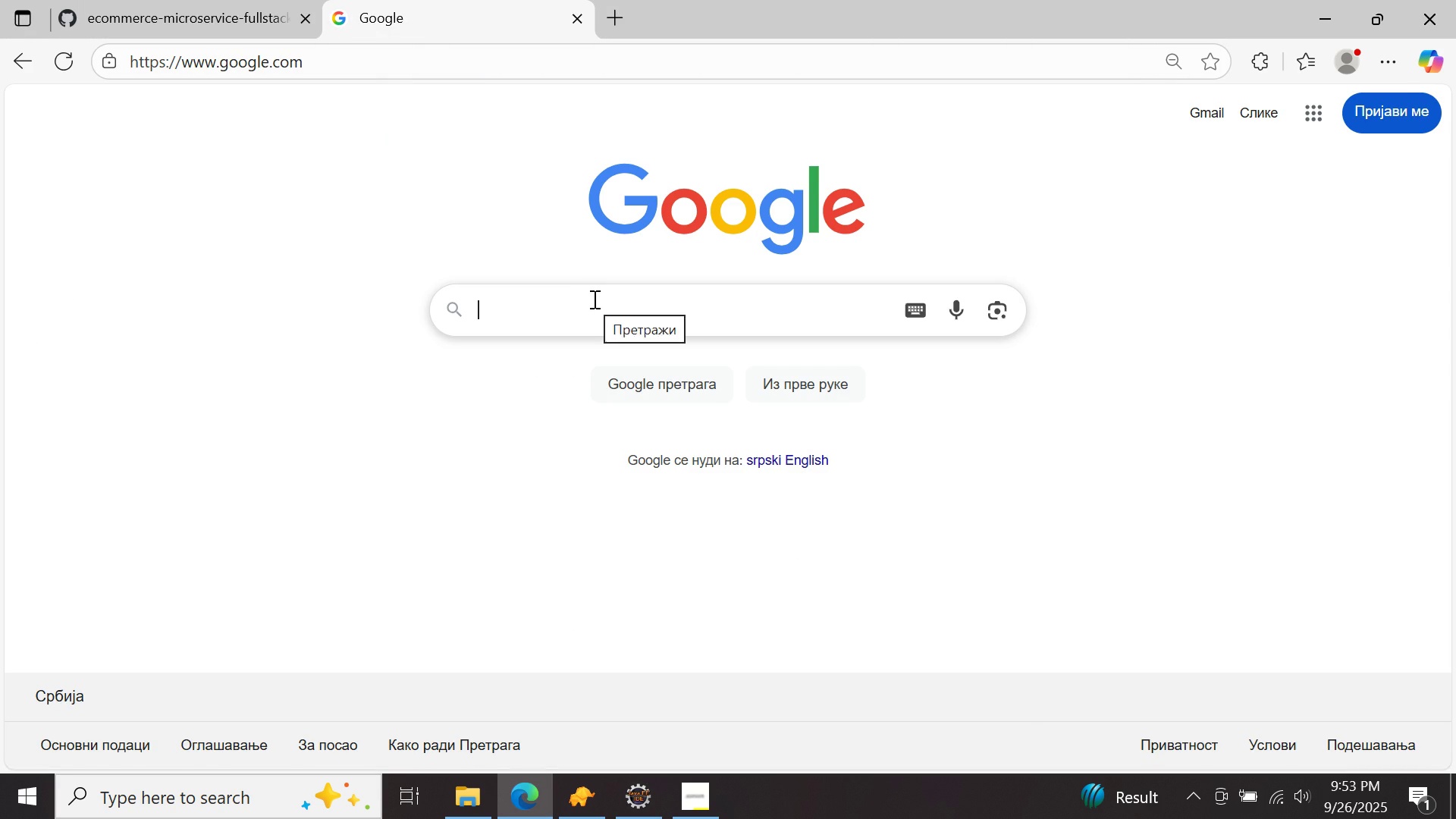 
type(maven )
 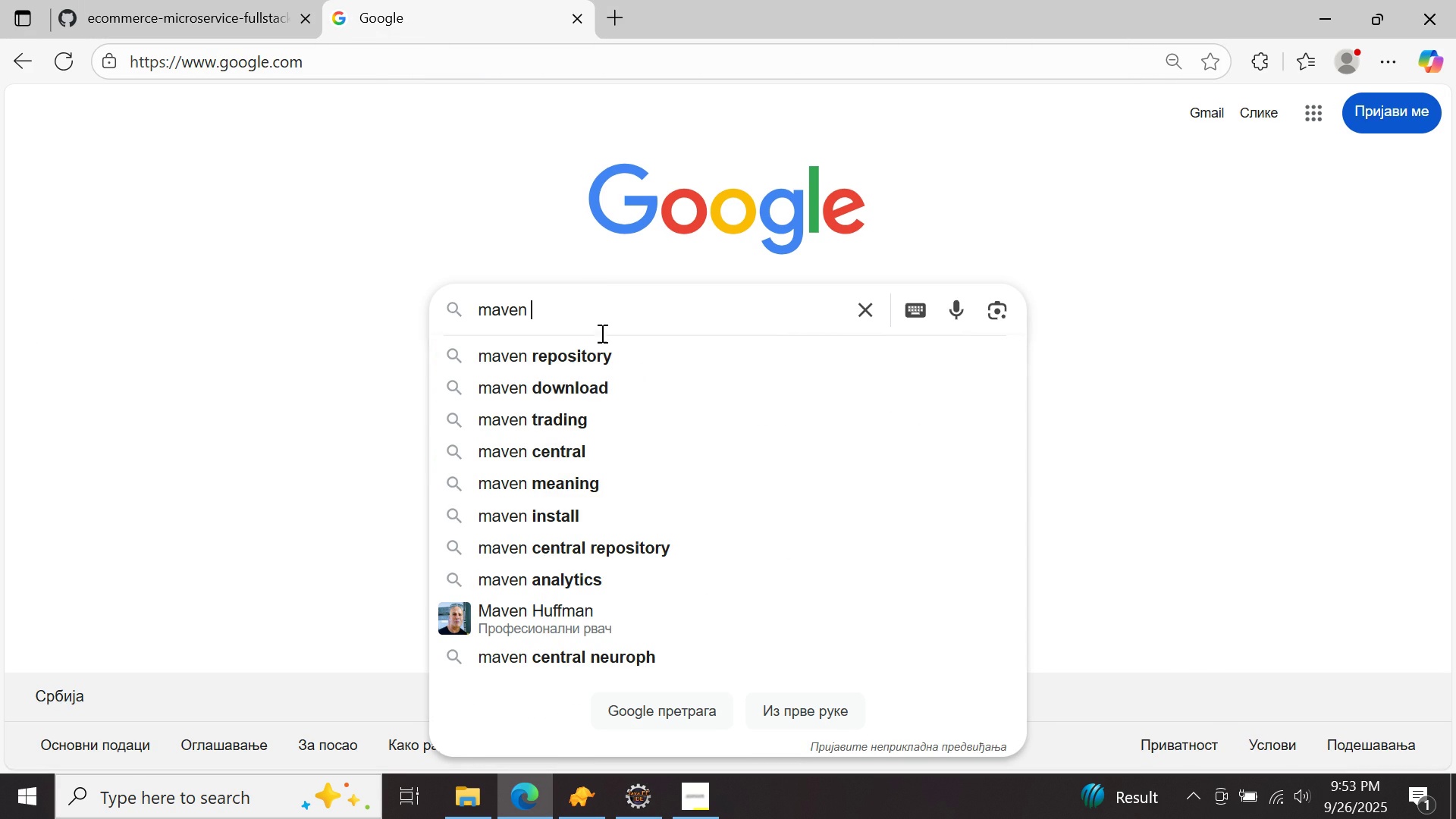 
double_click([604, 359])
 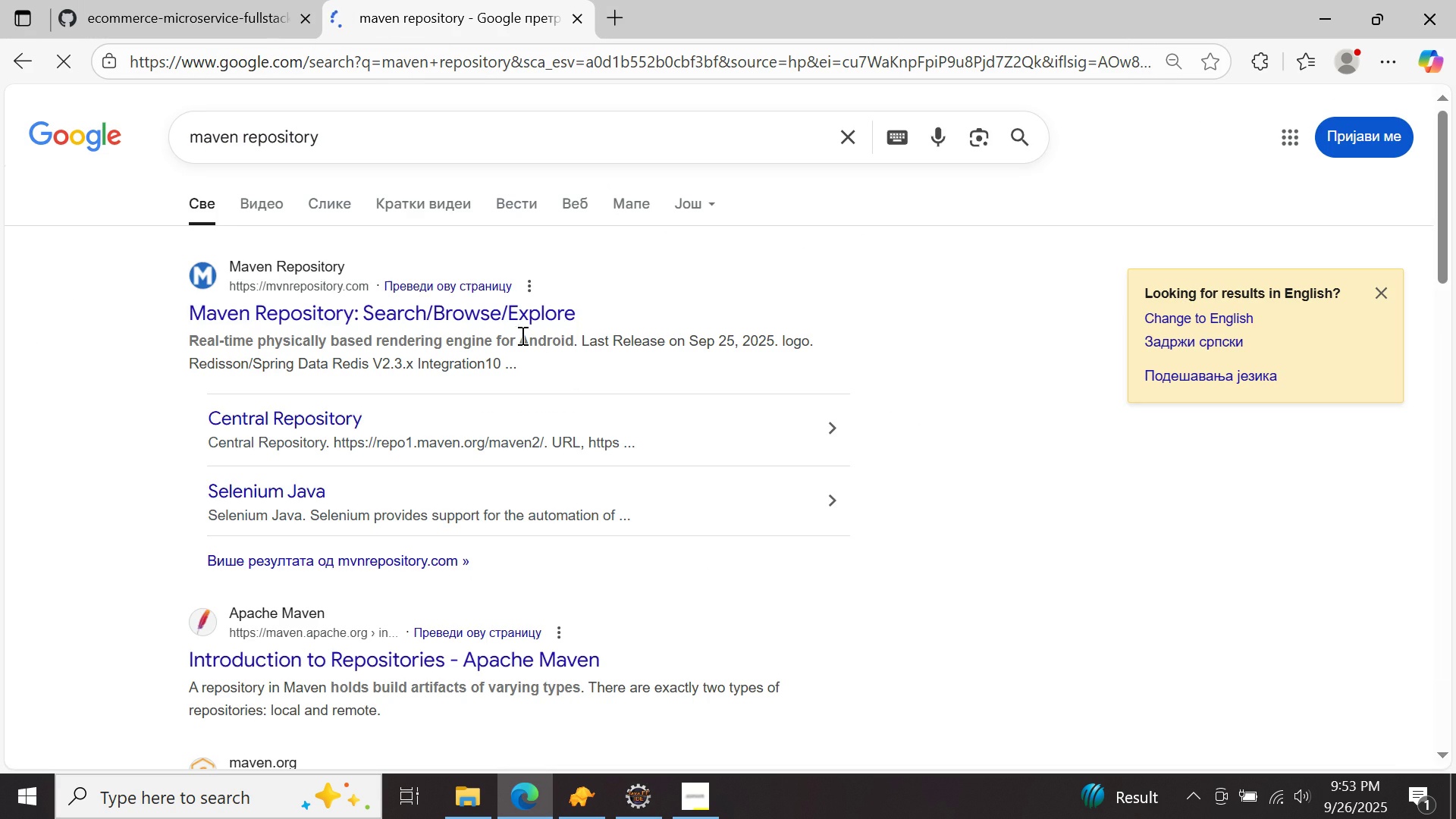 
double_click([491, 318])
 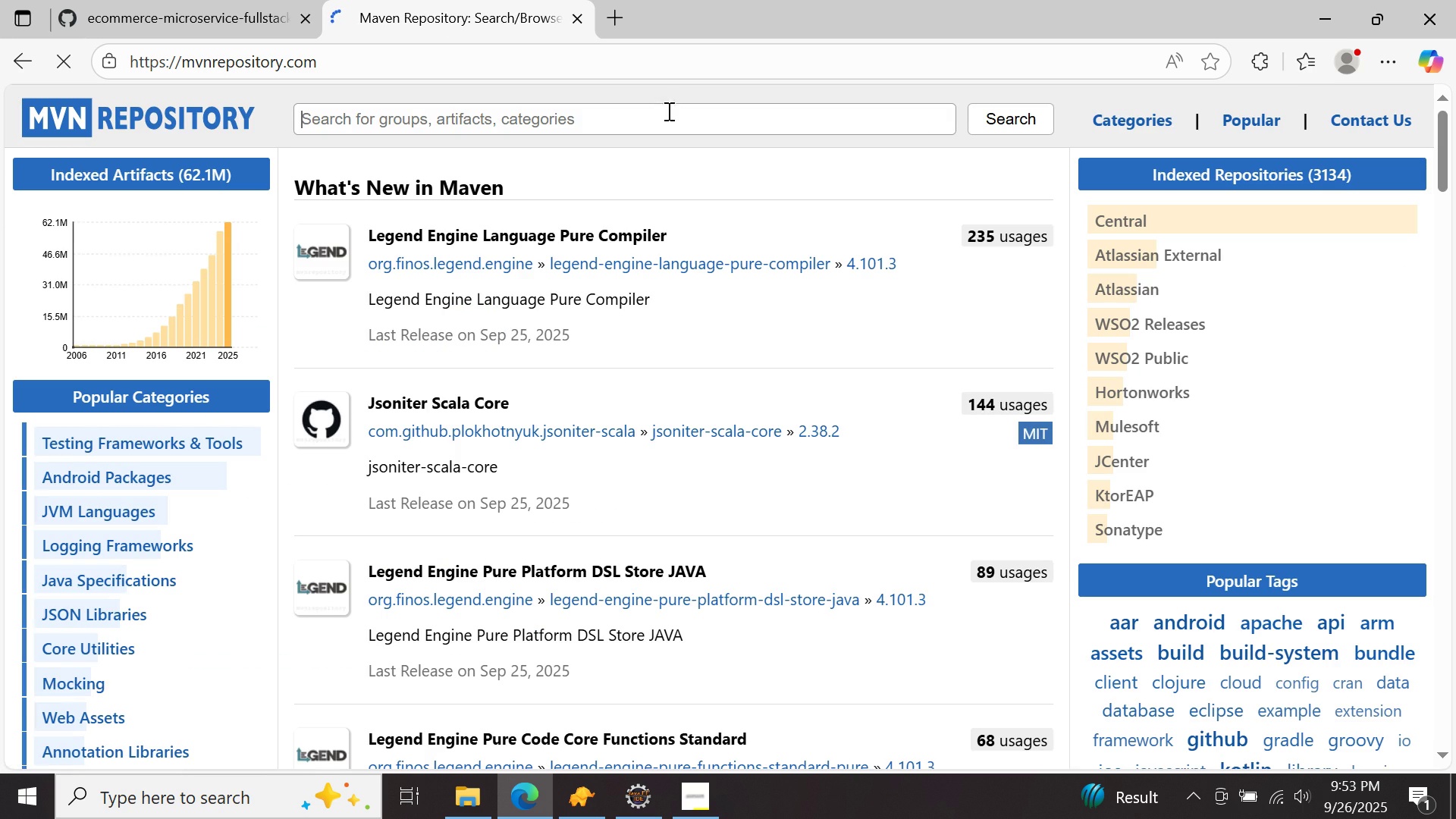 
left_click([654, 114])
 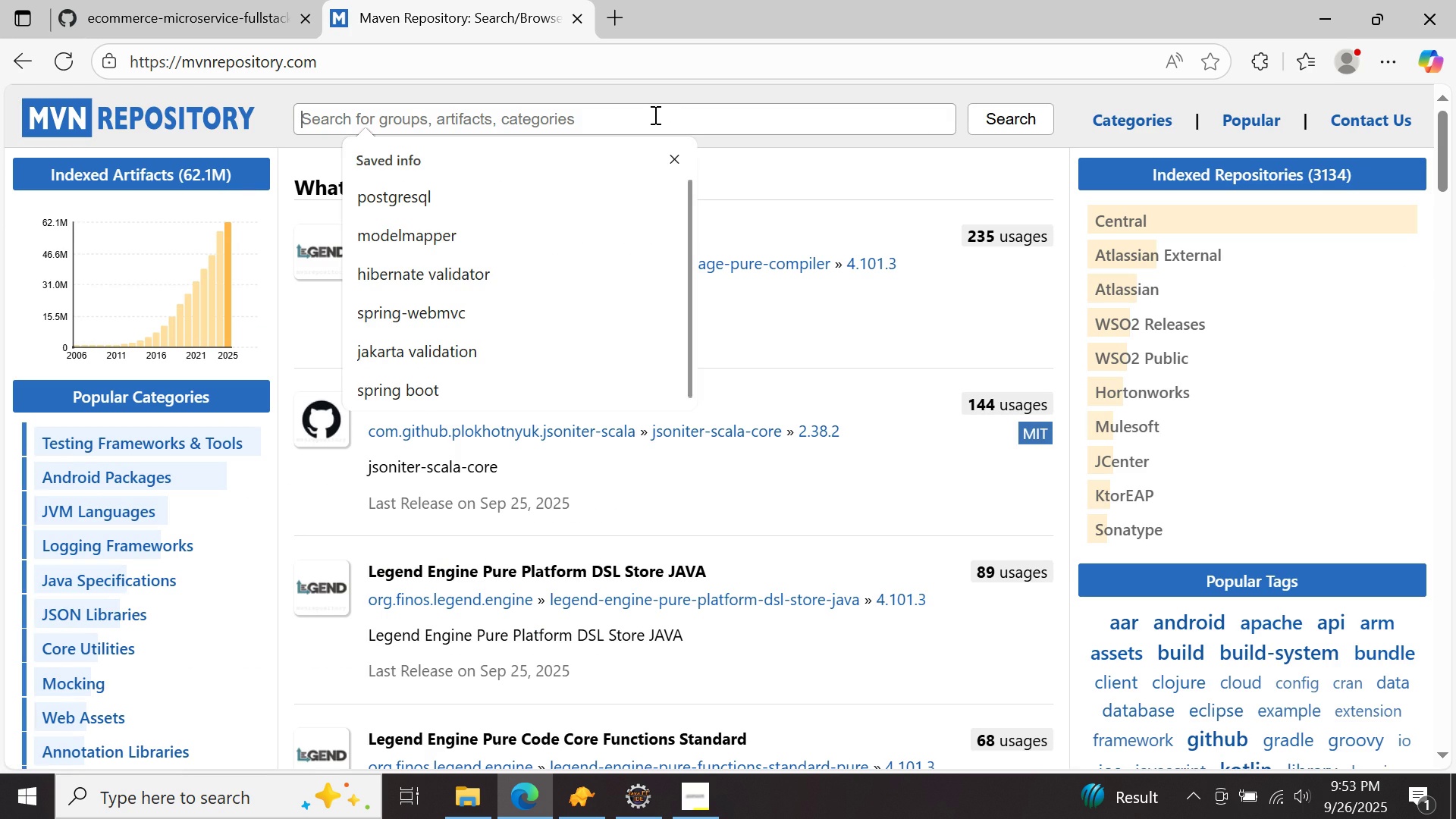 
type(spring boot)
 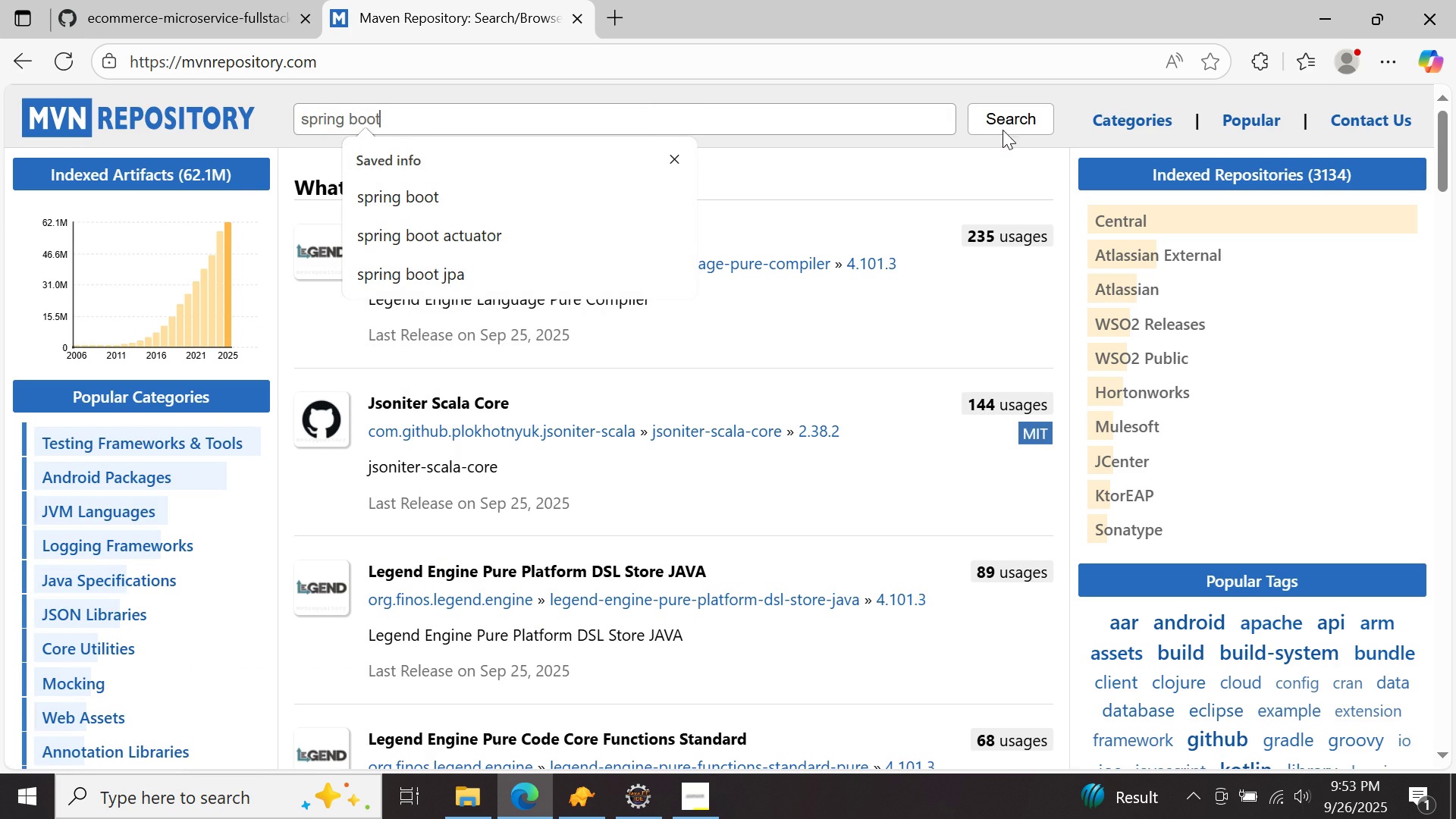 
left_click([998, 123])
 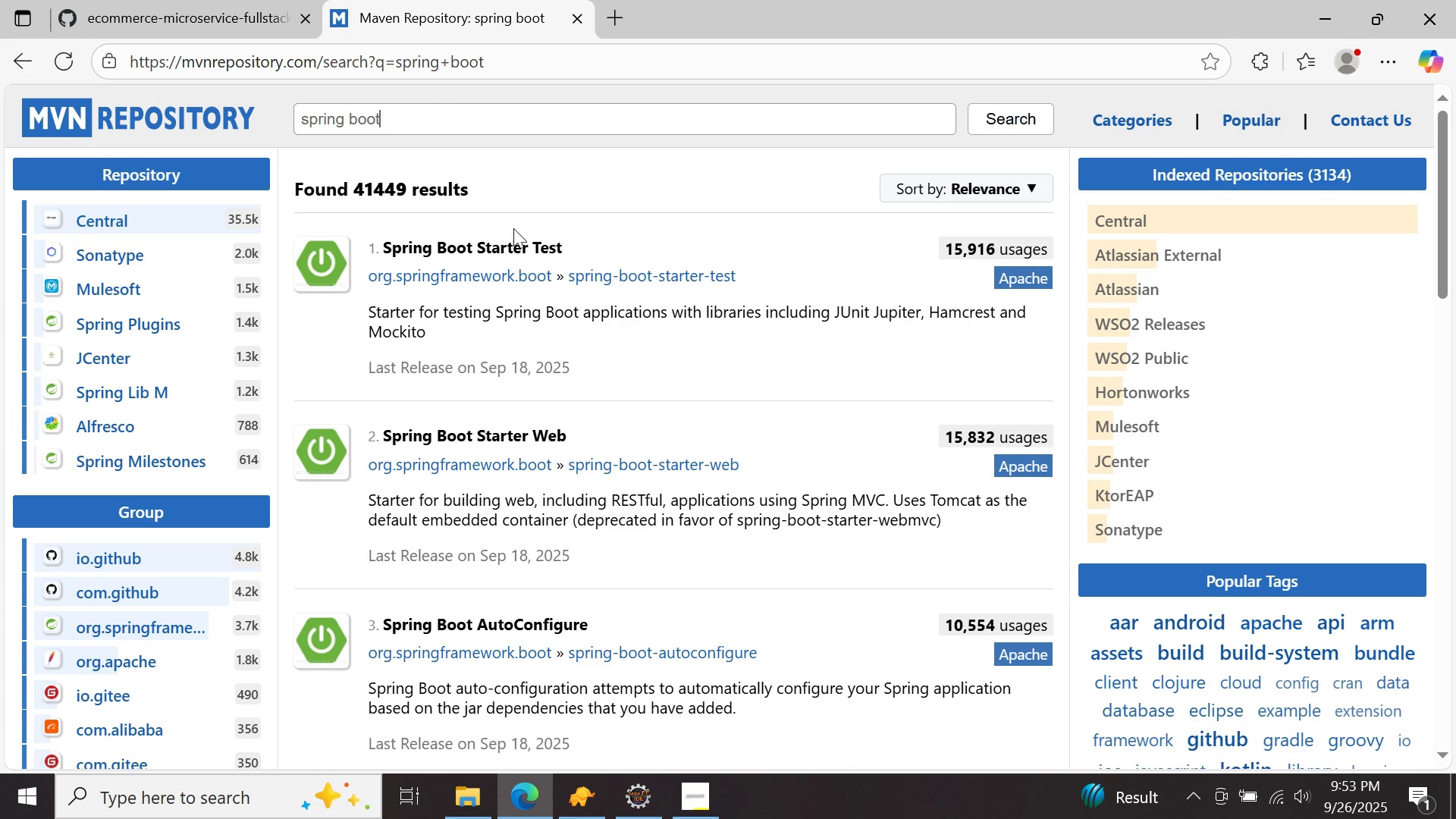 
wait(5.46)
 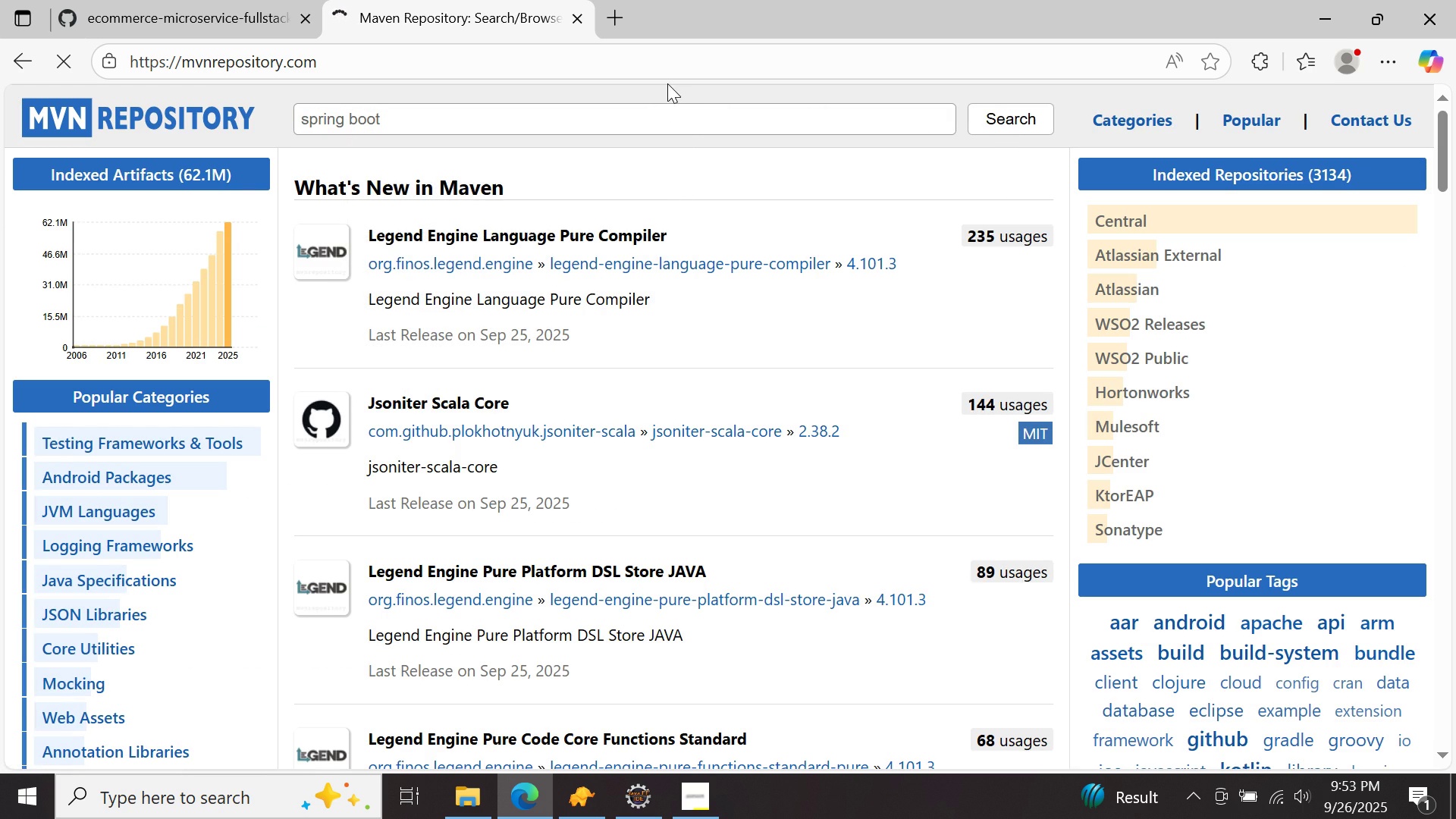 
left_click([512, 424])
 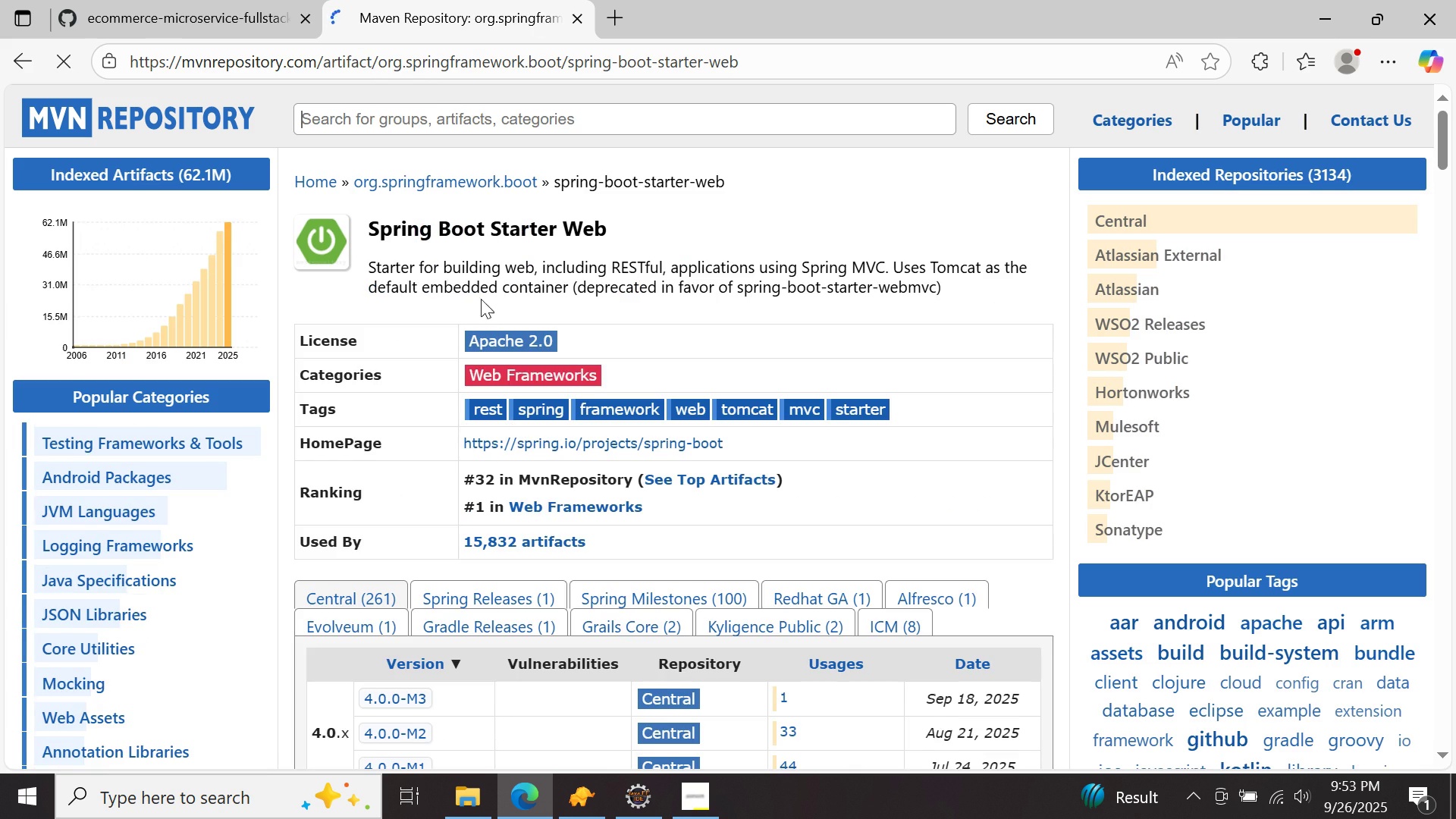 
scroll: coordinate [461, 170], scroll_direction: down, amount: 6.0
 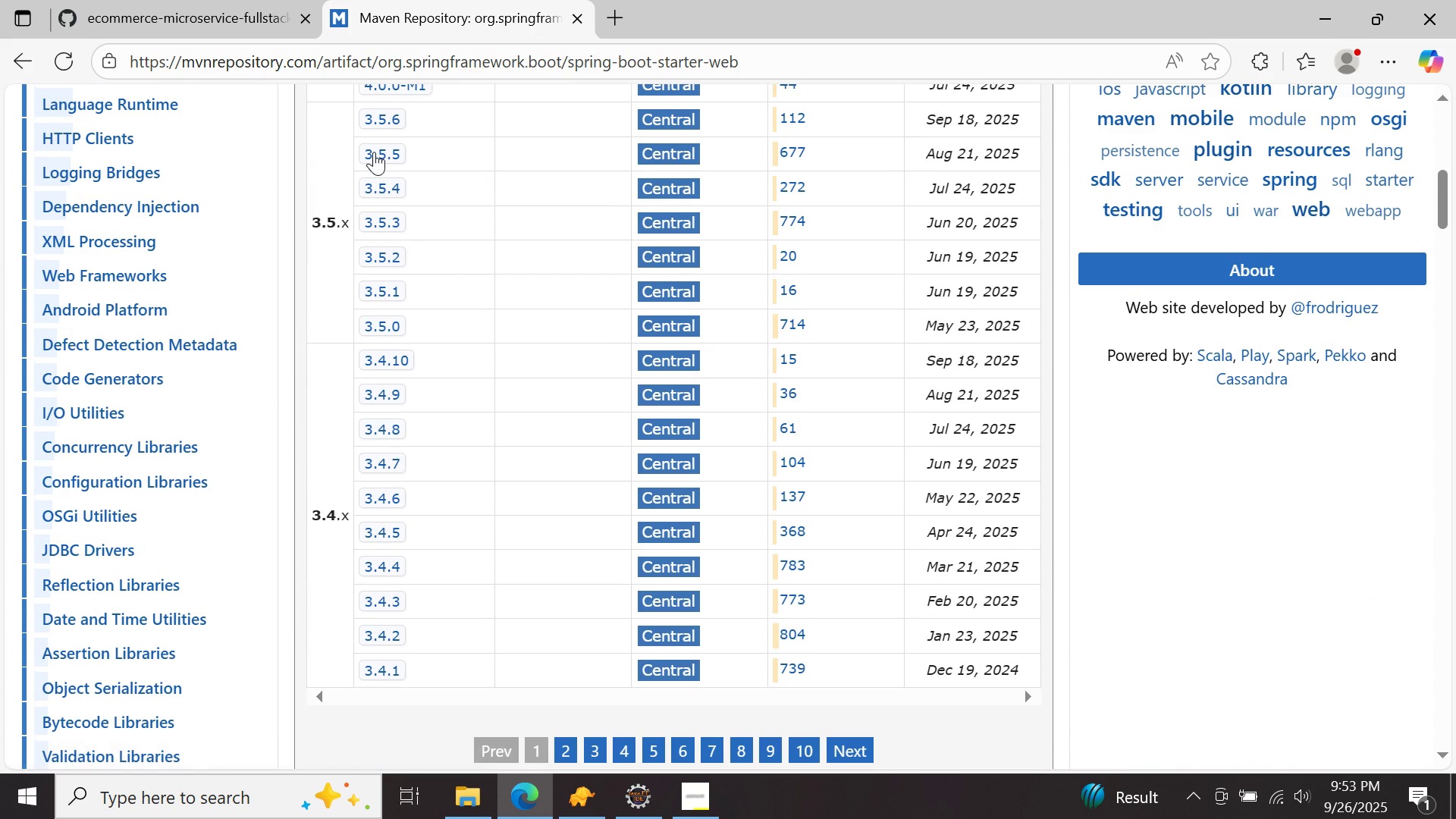 
left_click([374, 152])
 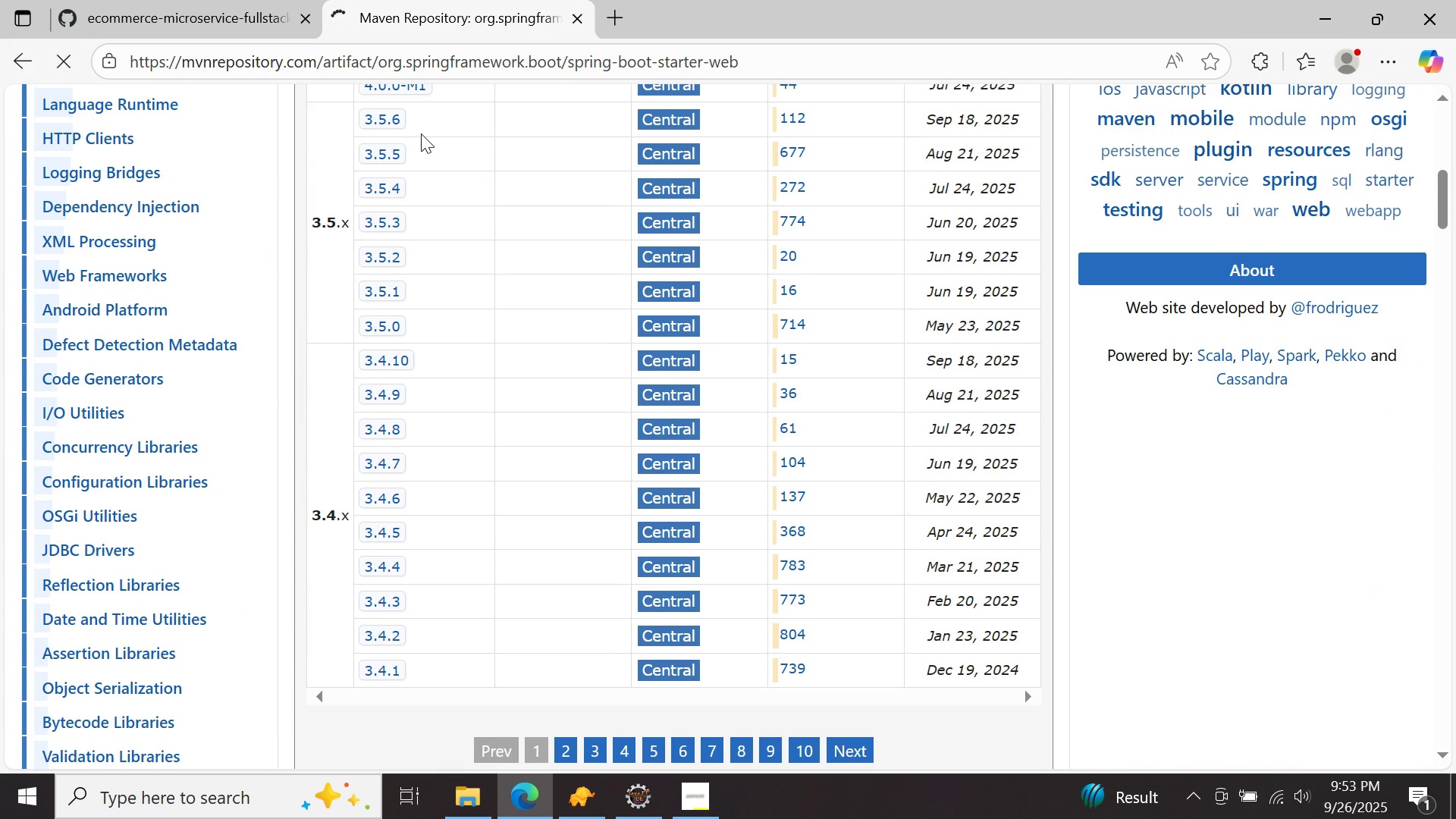 
scroll: coordinate [421, 133], scroll_direction: down, amount: 5.0
 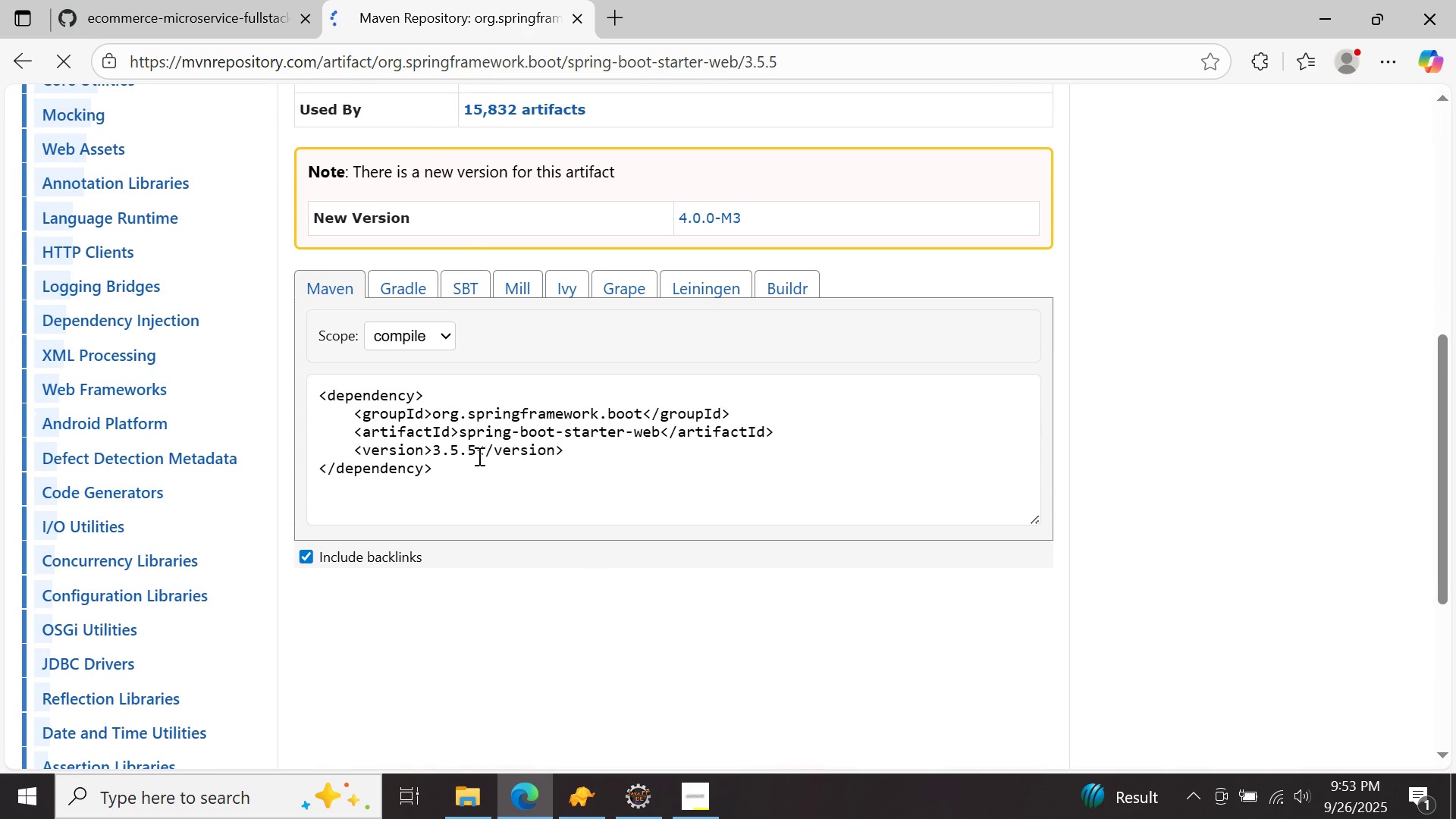 
left_click([471, 441])
 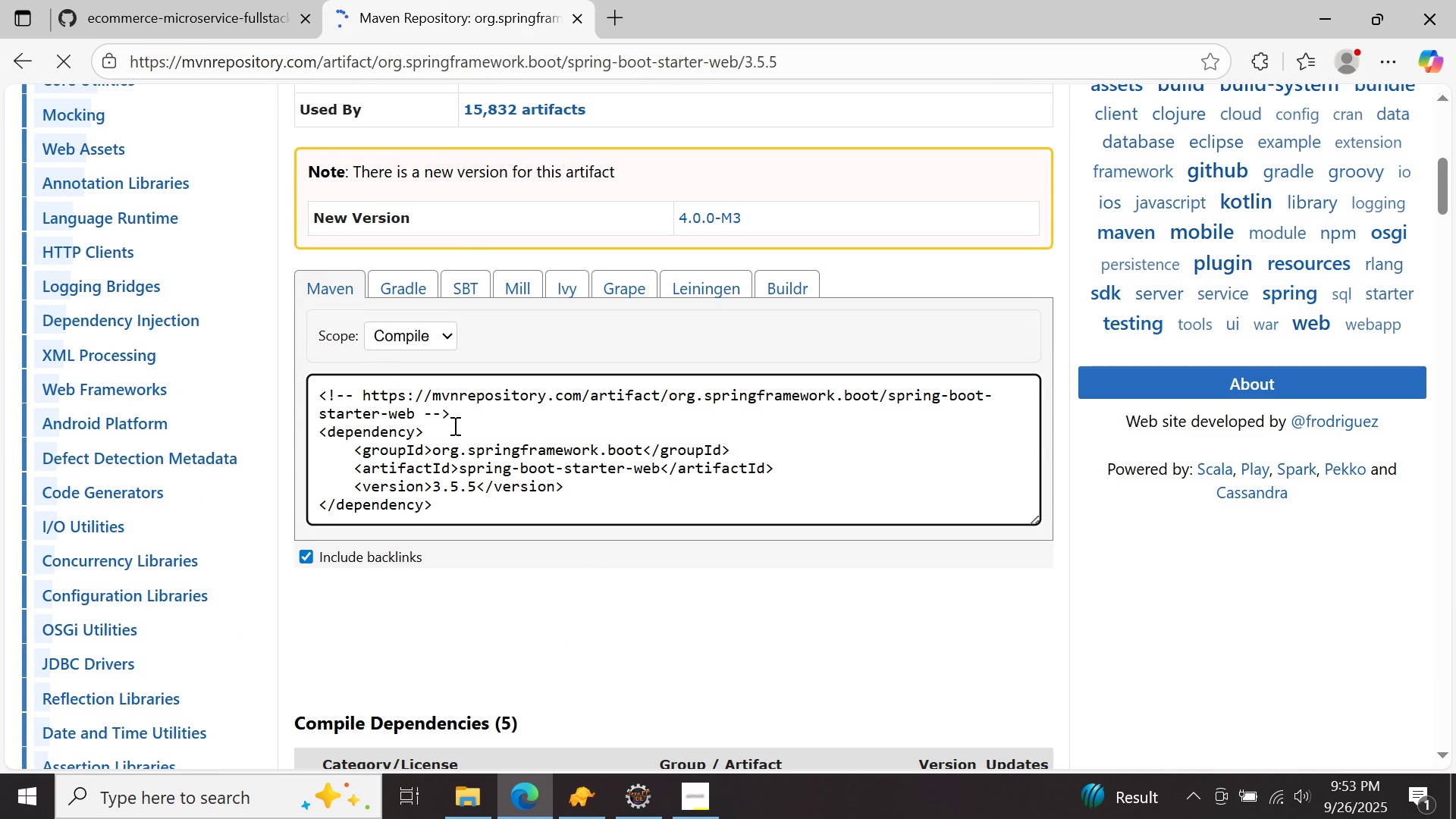 
left_click([453, 425])
 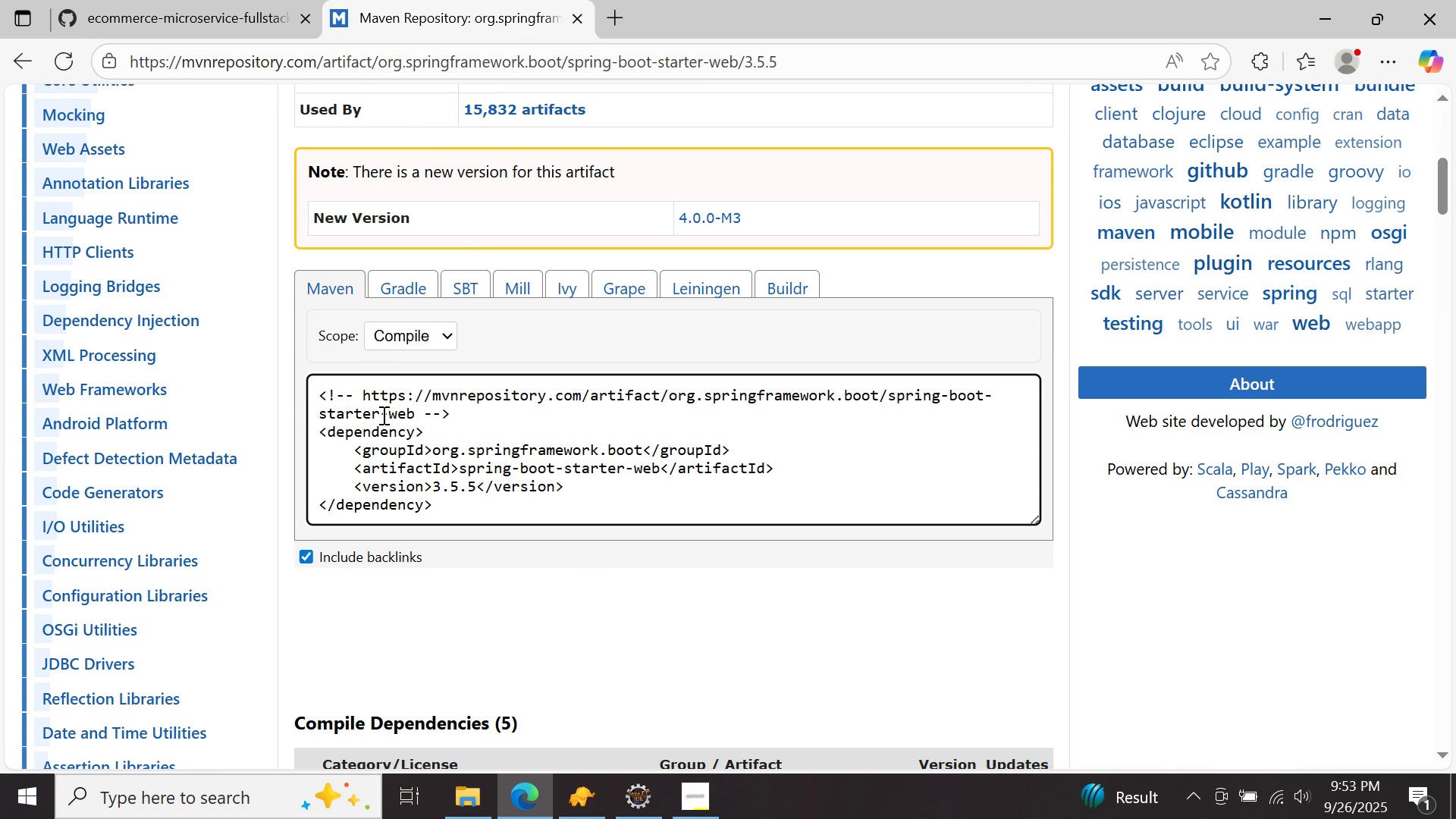 
left_click([382, 415])